 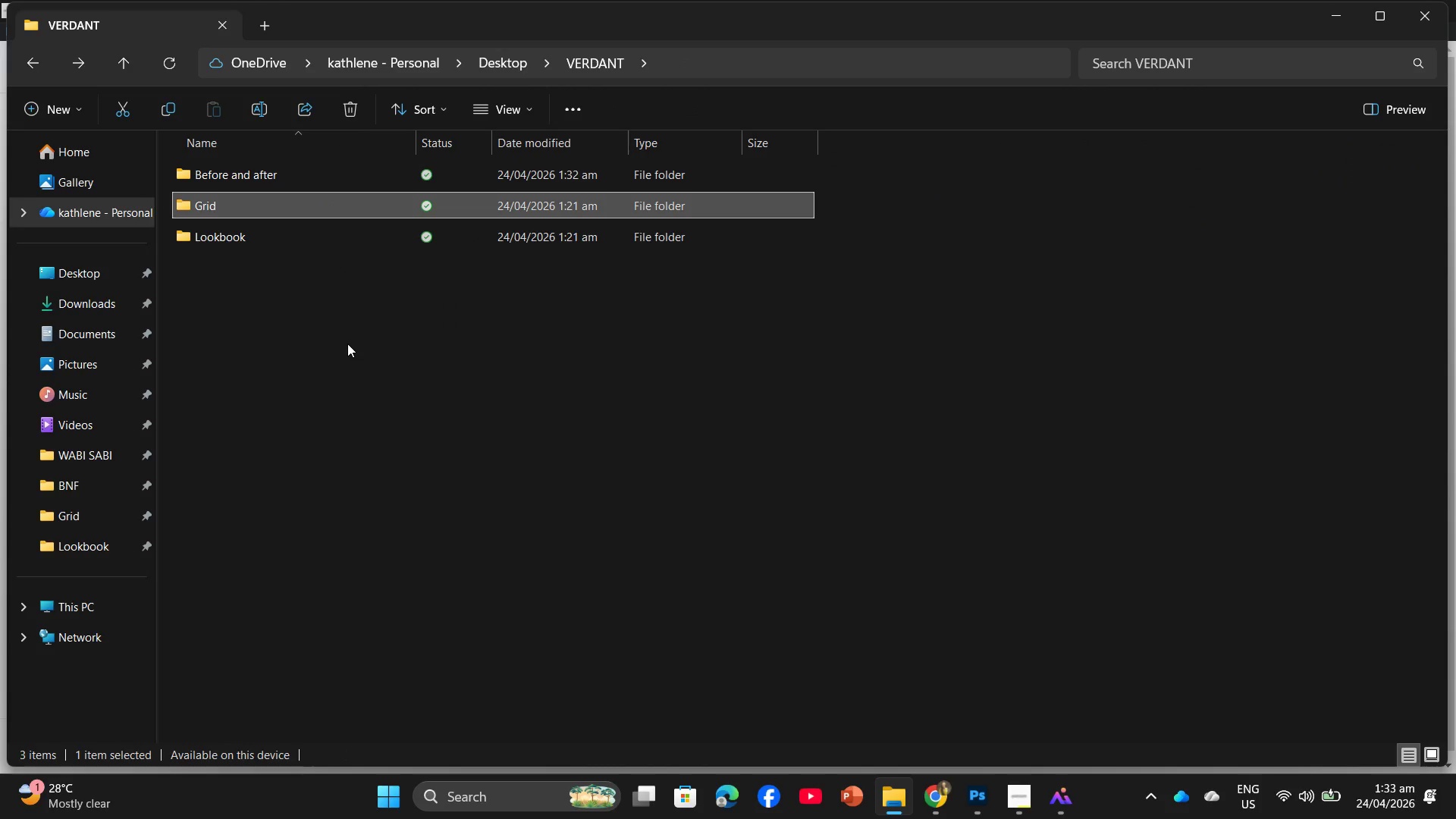 
right_click([355, 212])
 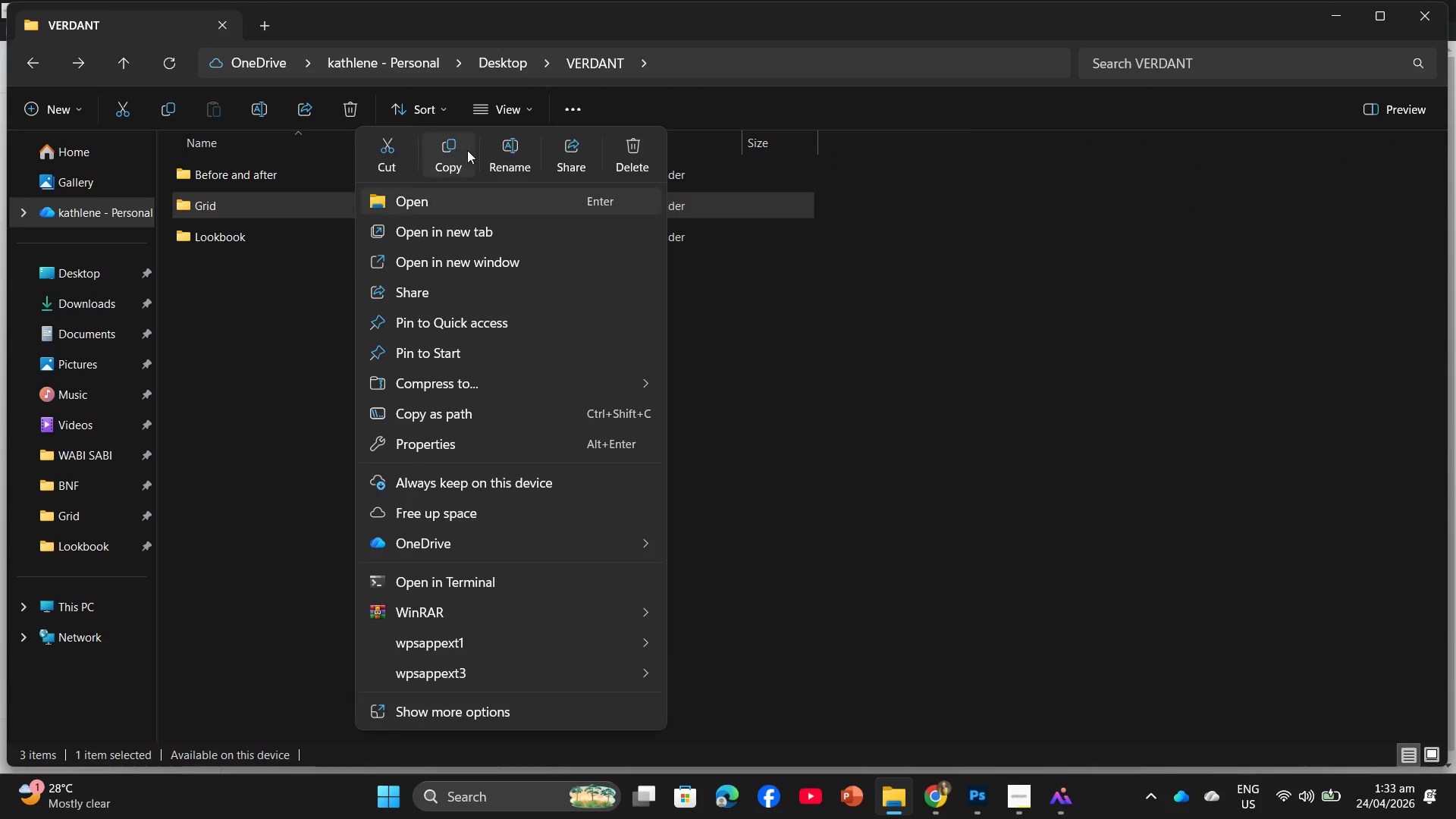 
left_click([500, 148])
 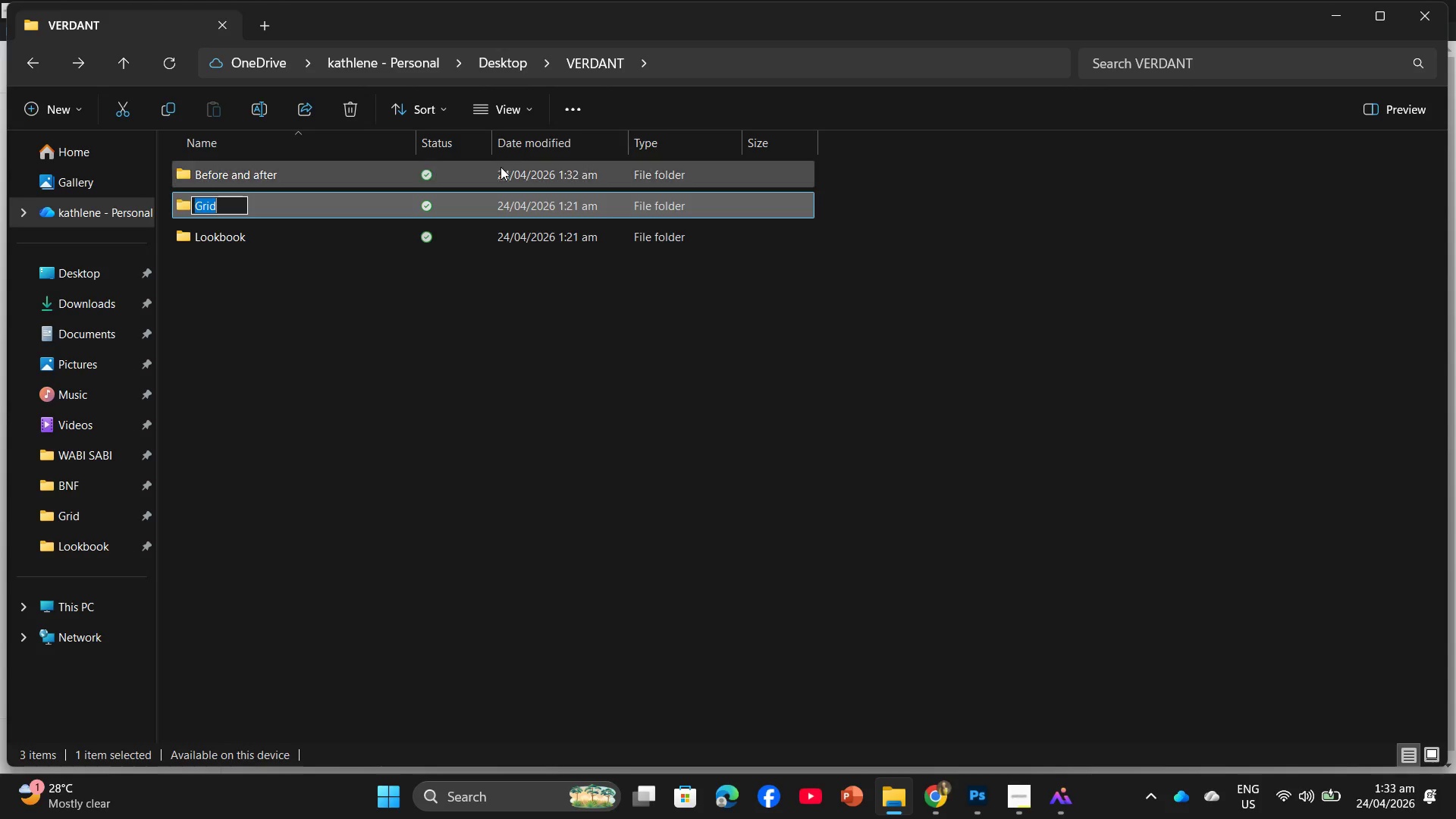 
wait(5.06)
 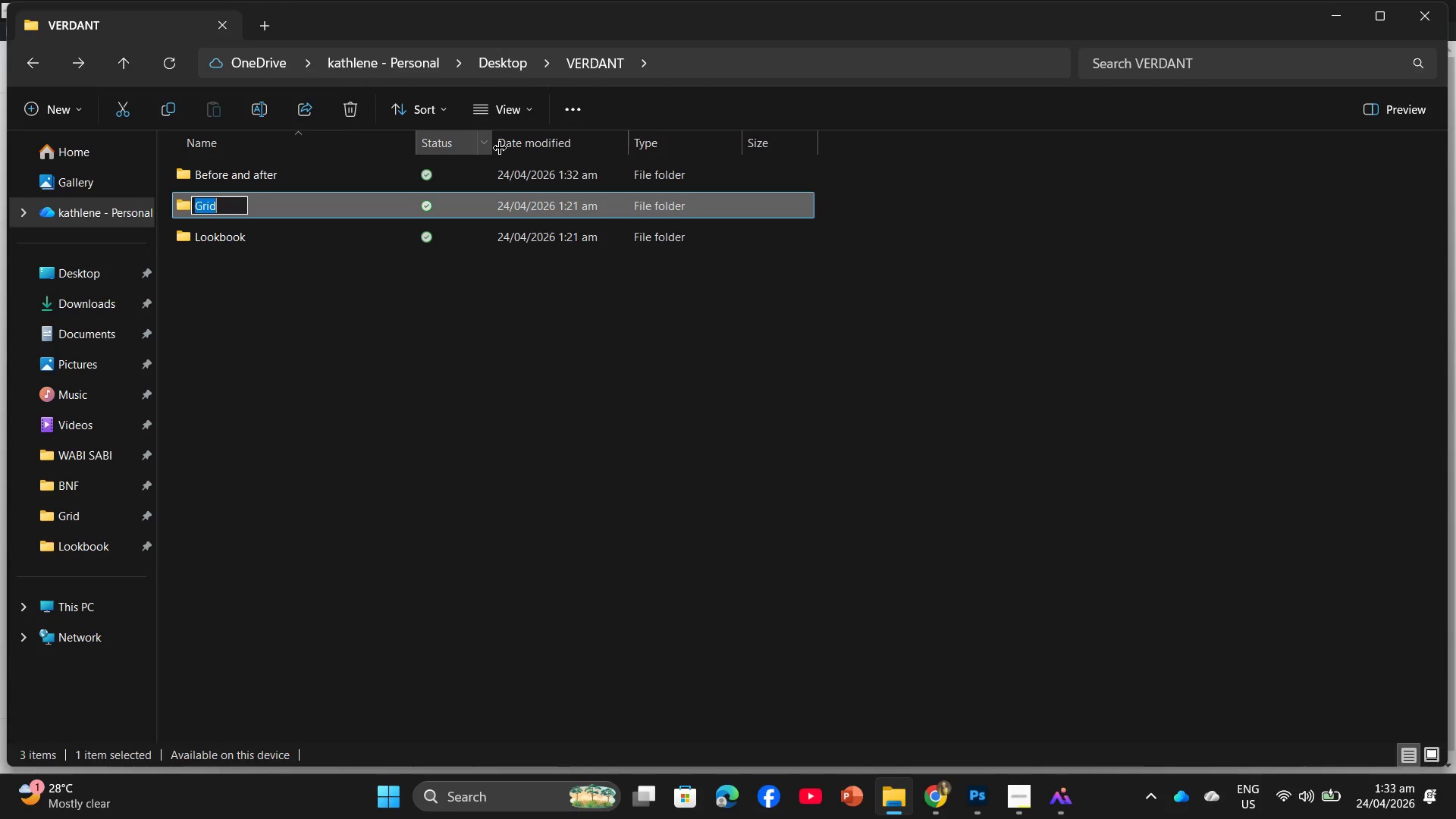 
type(Product-Grid)
 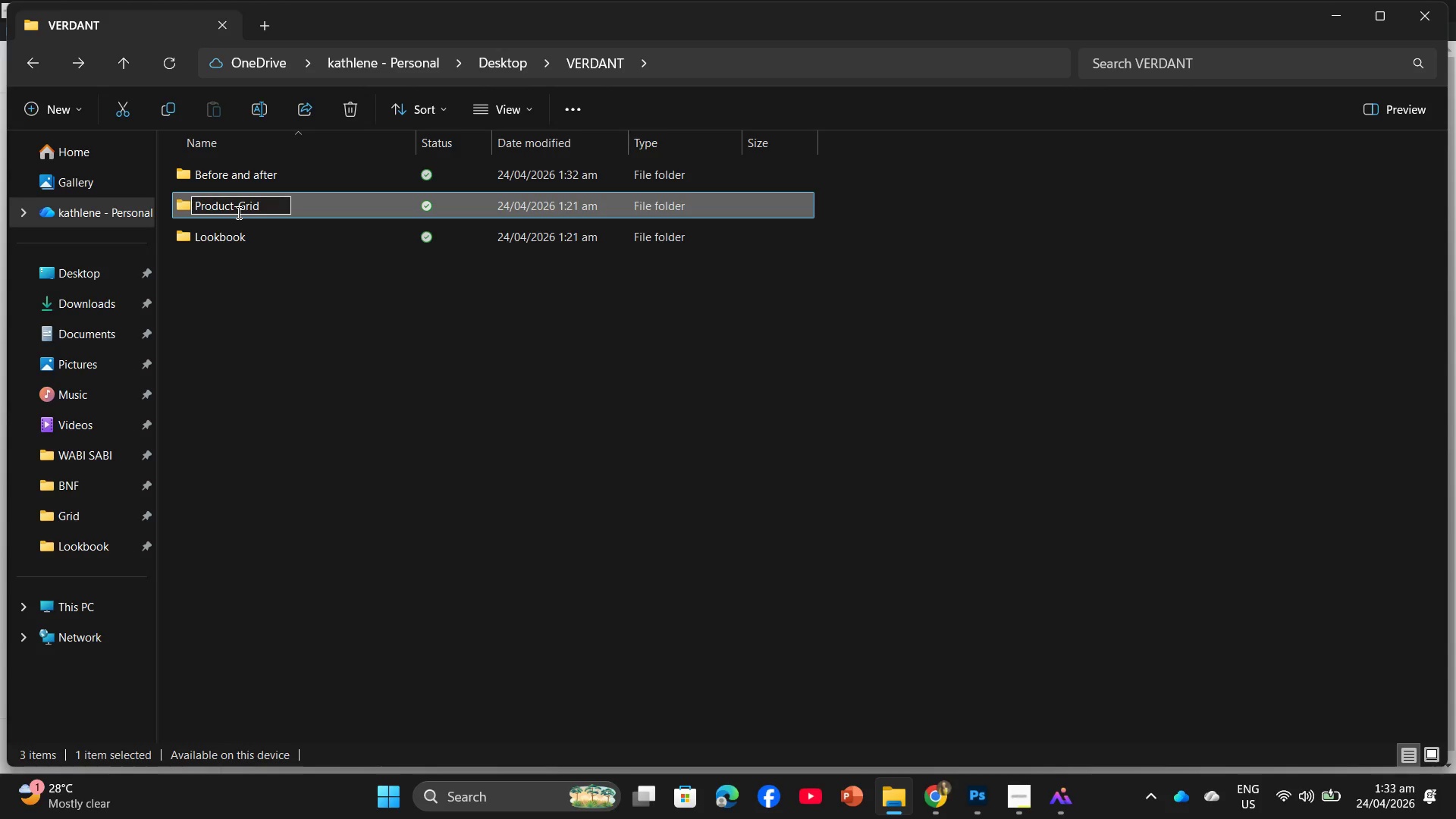 
key(Enter)
 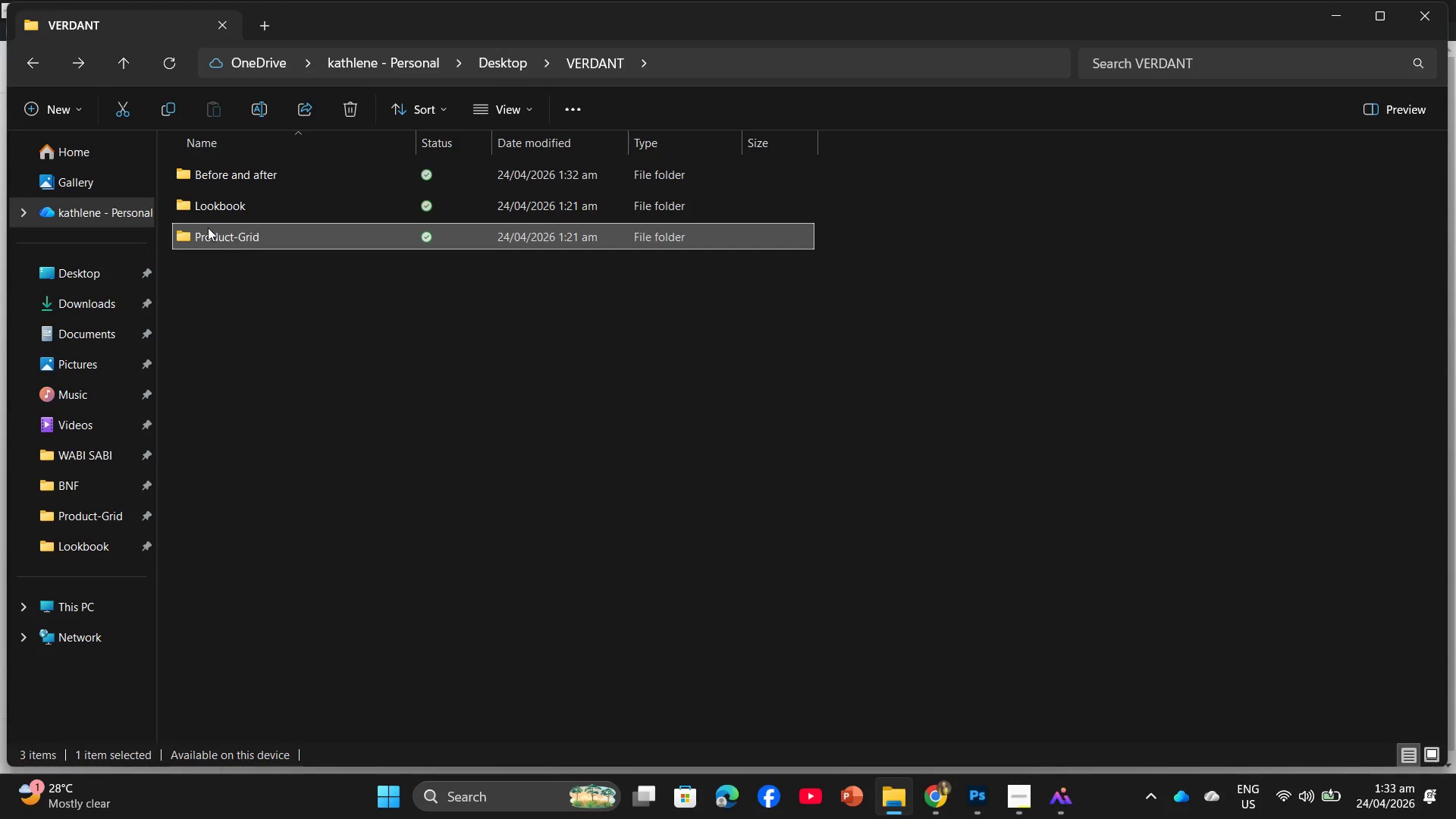 
left_click_drag(start_coordinate=[266, 293], to_coordinate=[261, 212])
 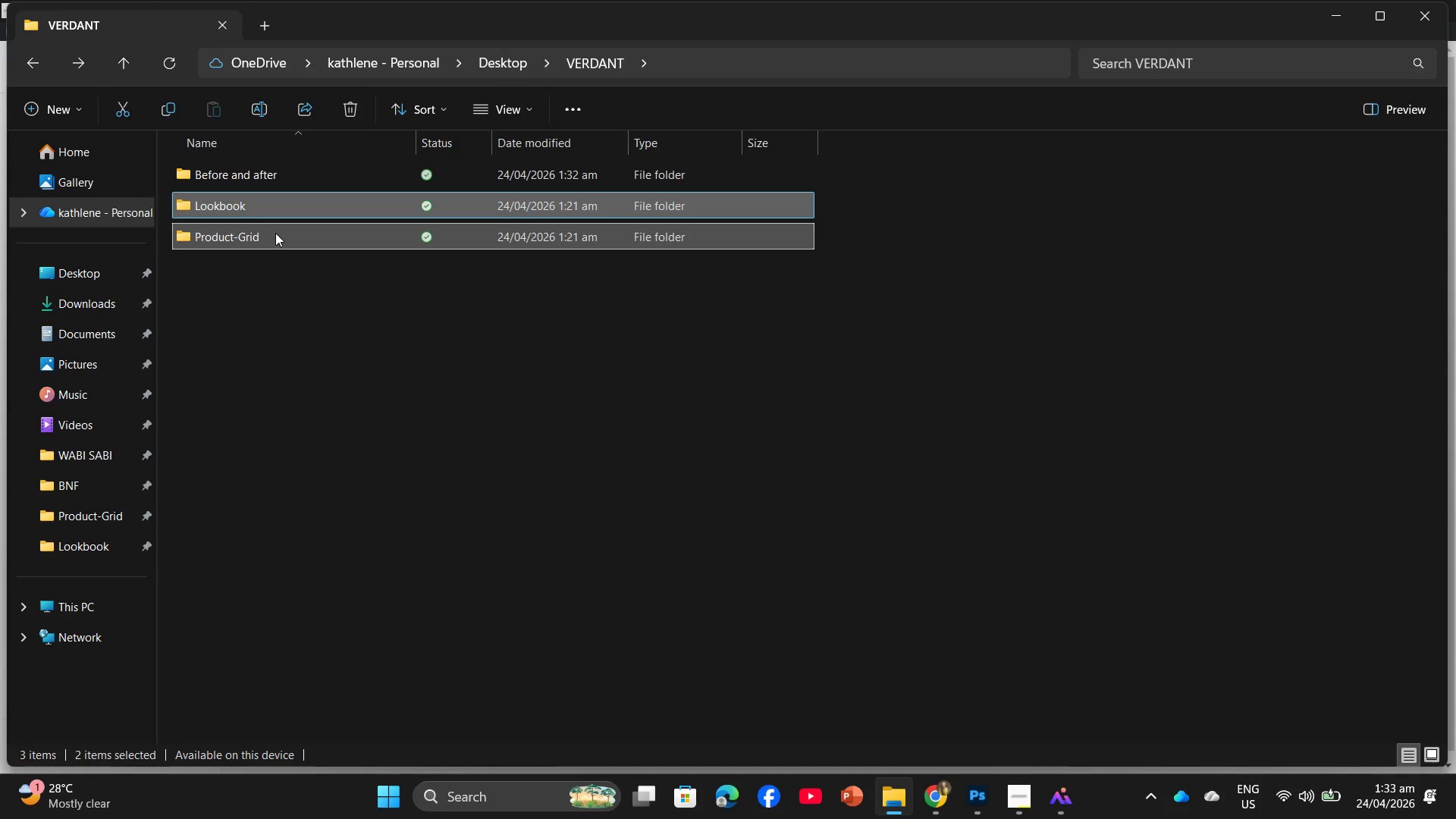 
right_click([275, 234])
 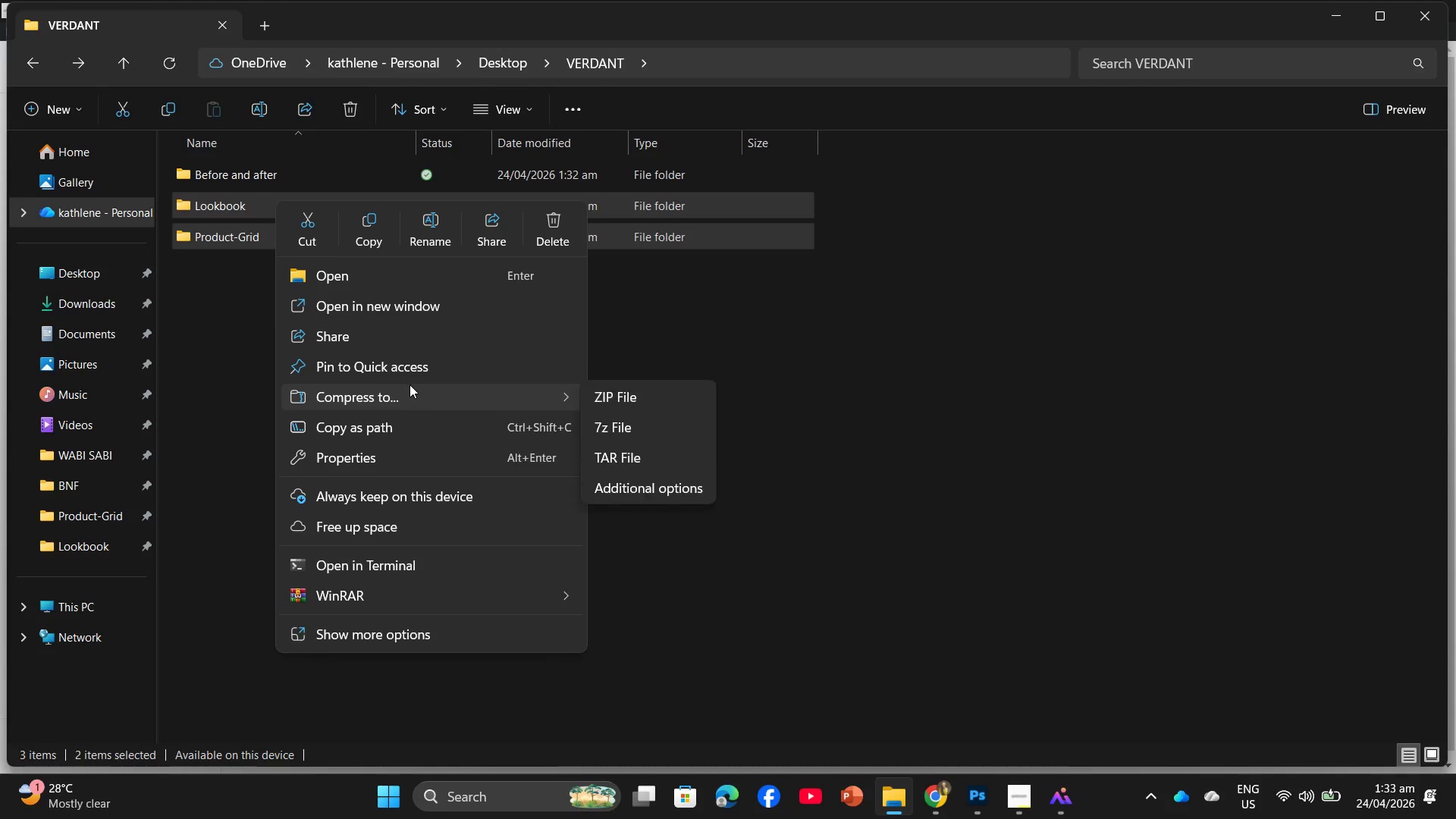 
left_click([661, 407])
 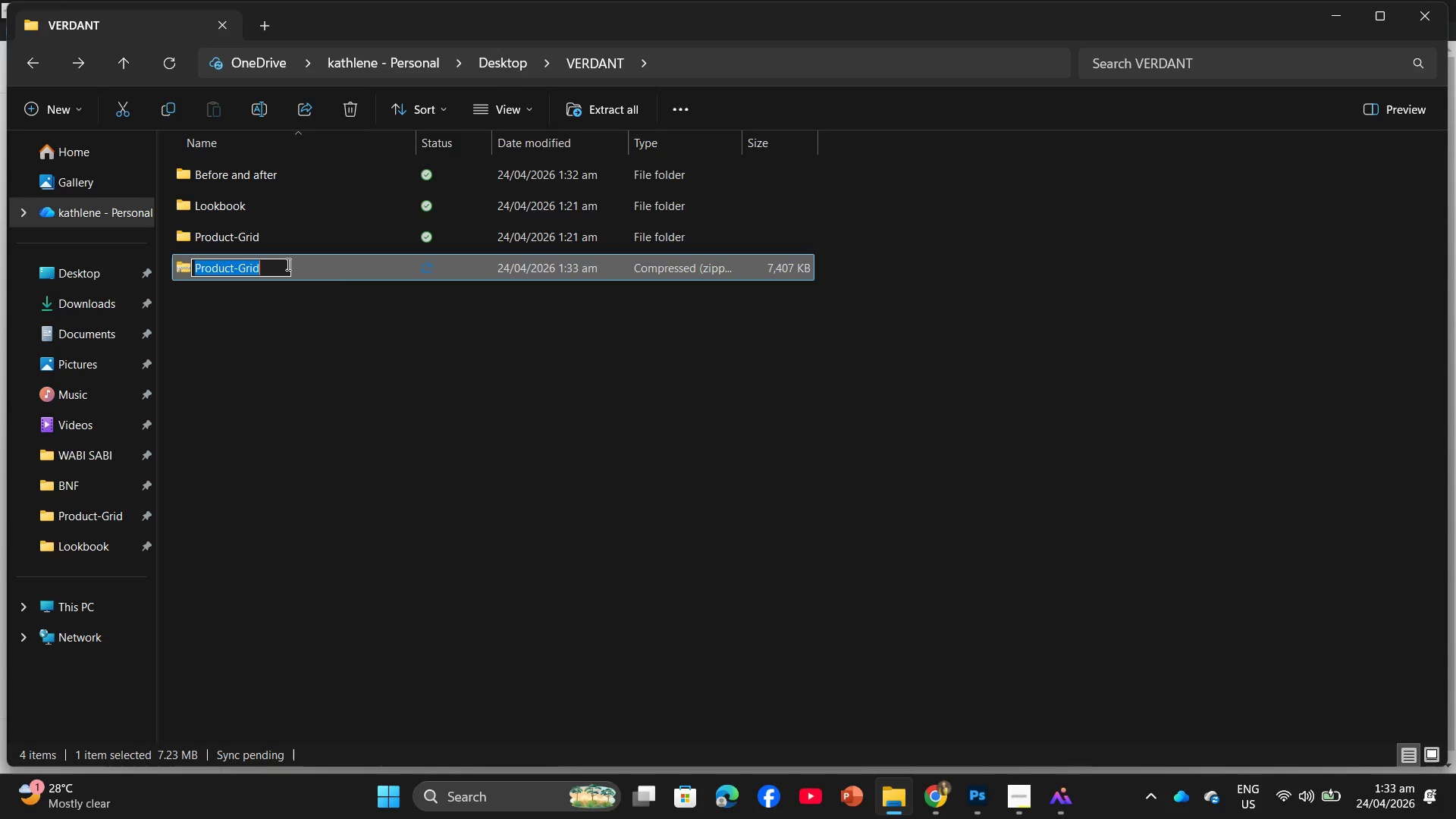 
type(ZIP)
 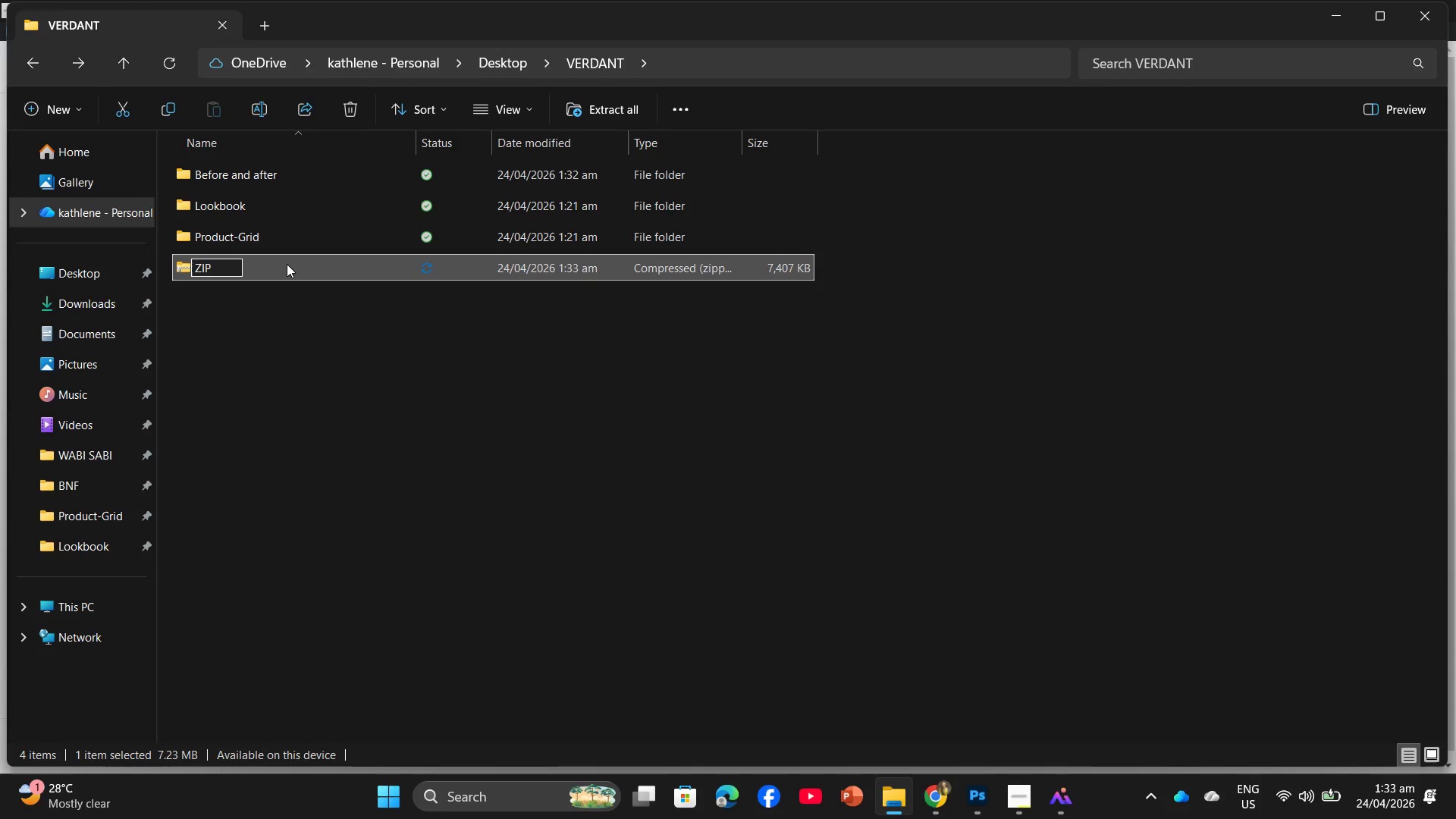 